 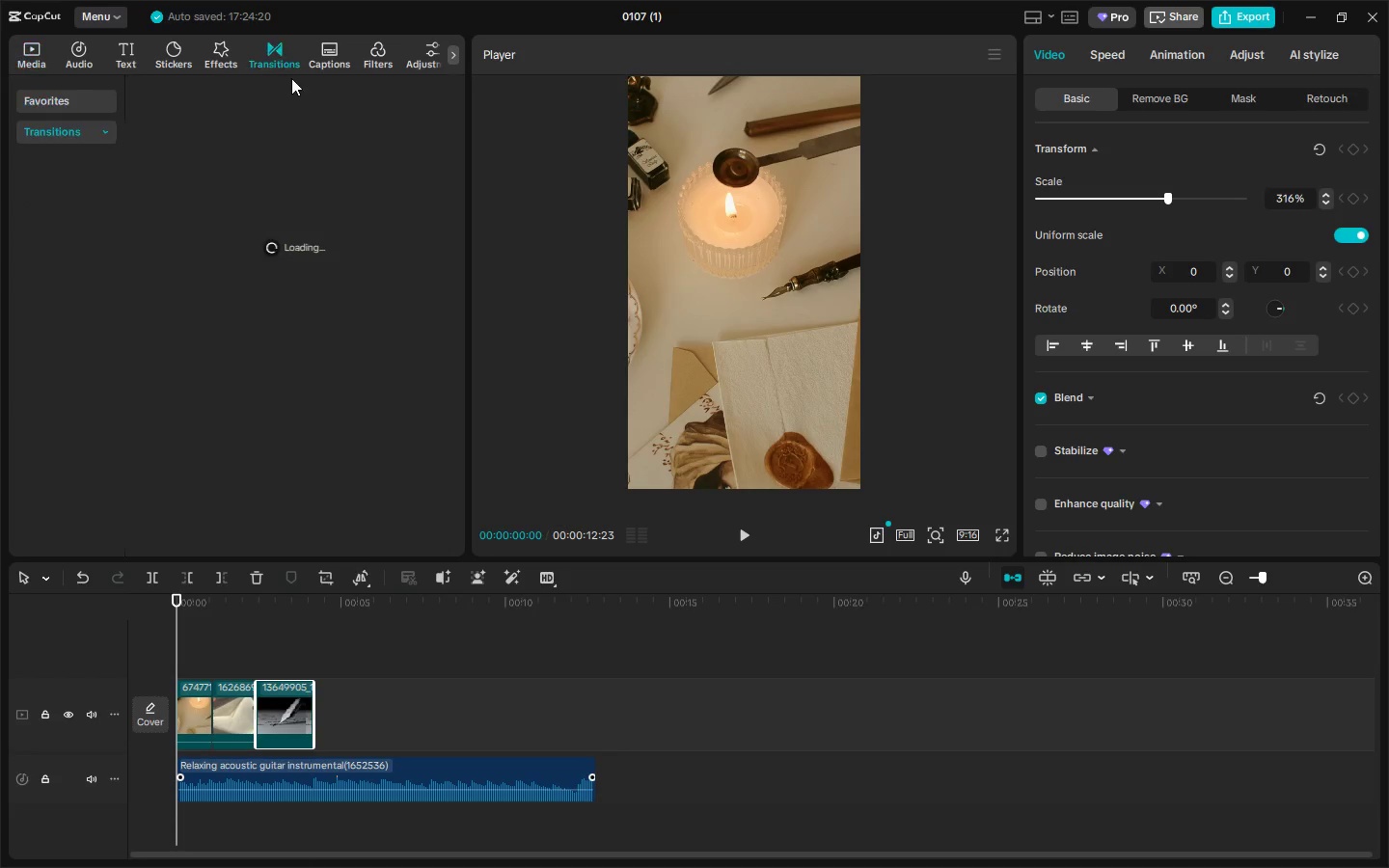 
mouse_move([247, 99])
 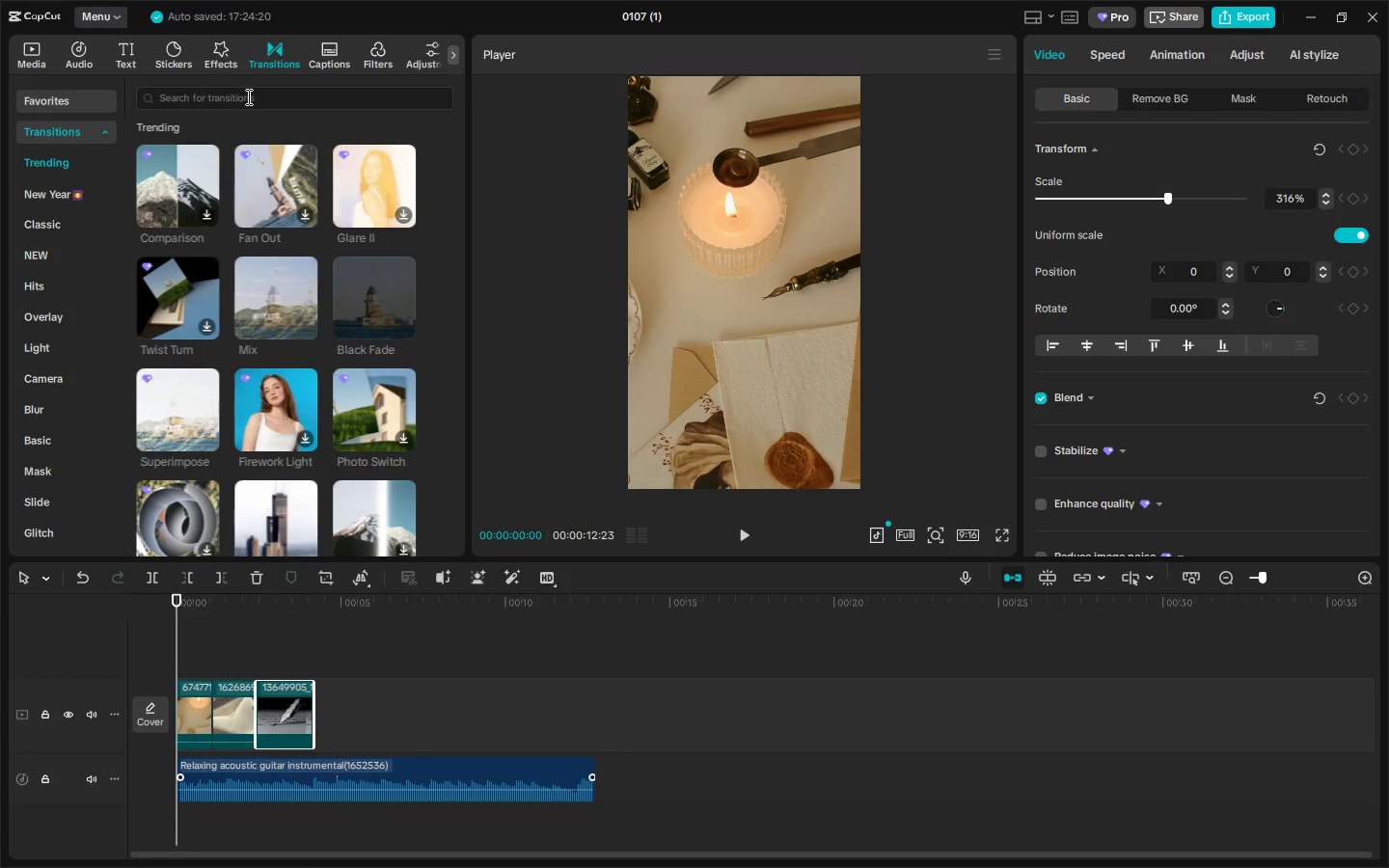 
left_click([247, 92])
 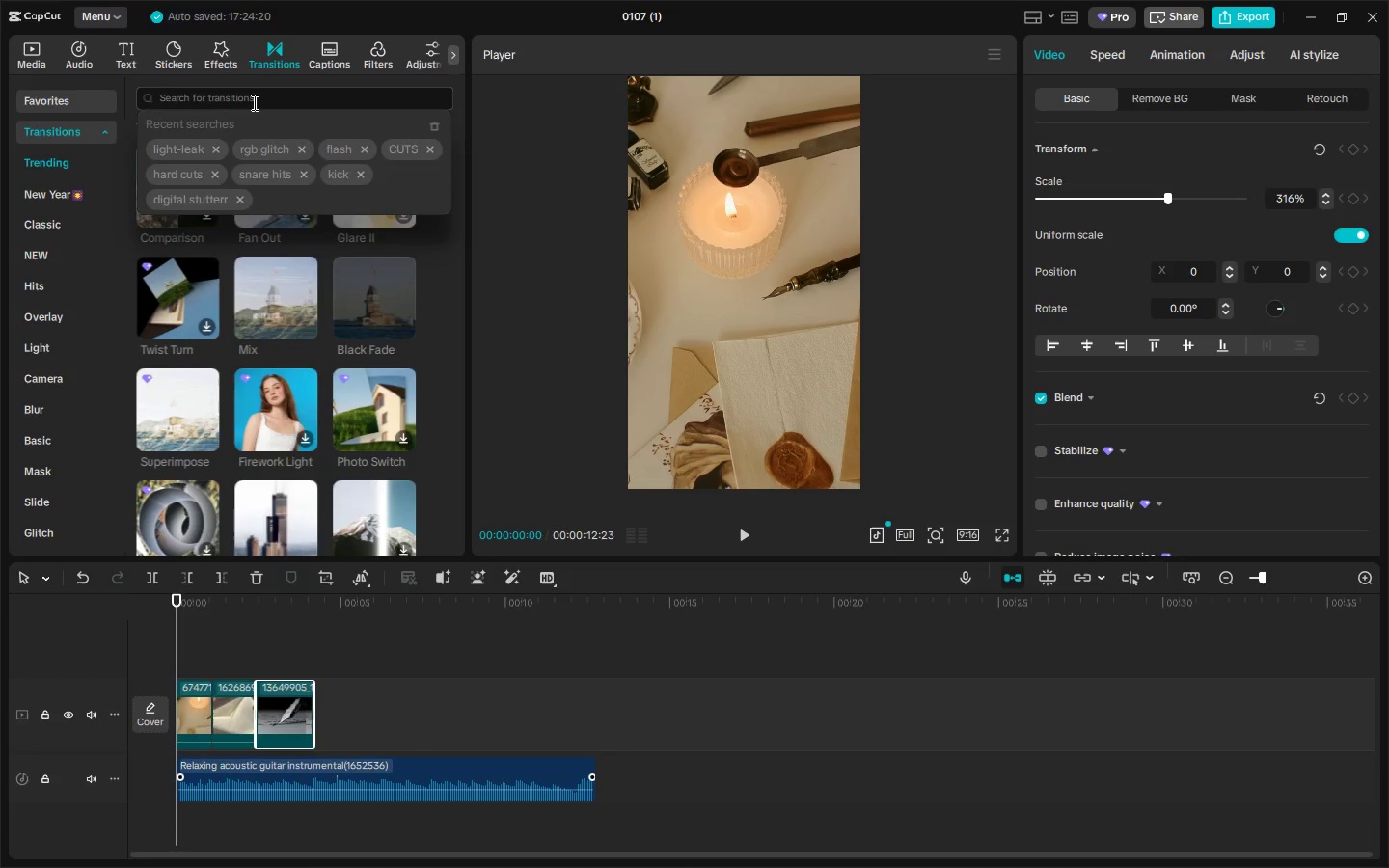 
type(sano )
key(Backspace)
key(Backspace)
key(Backspace)
key(Backspace)
type(nap cuts)
 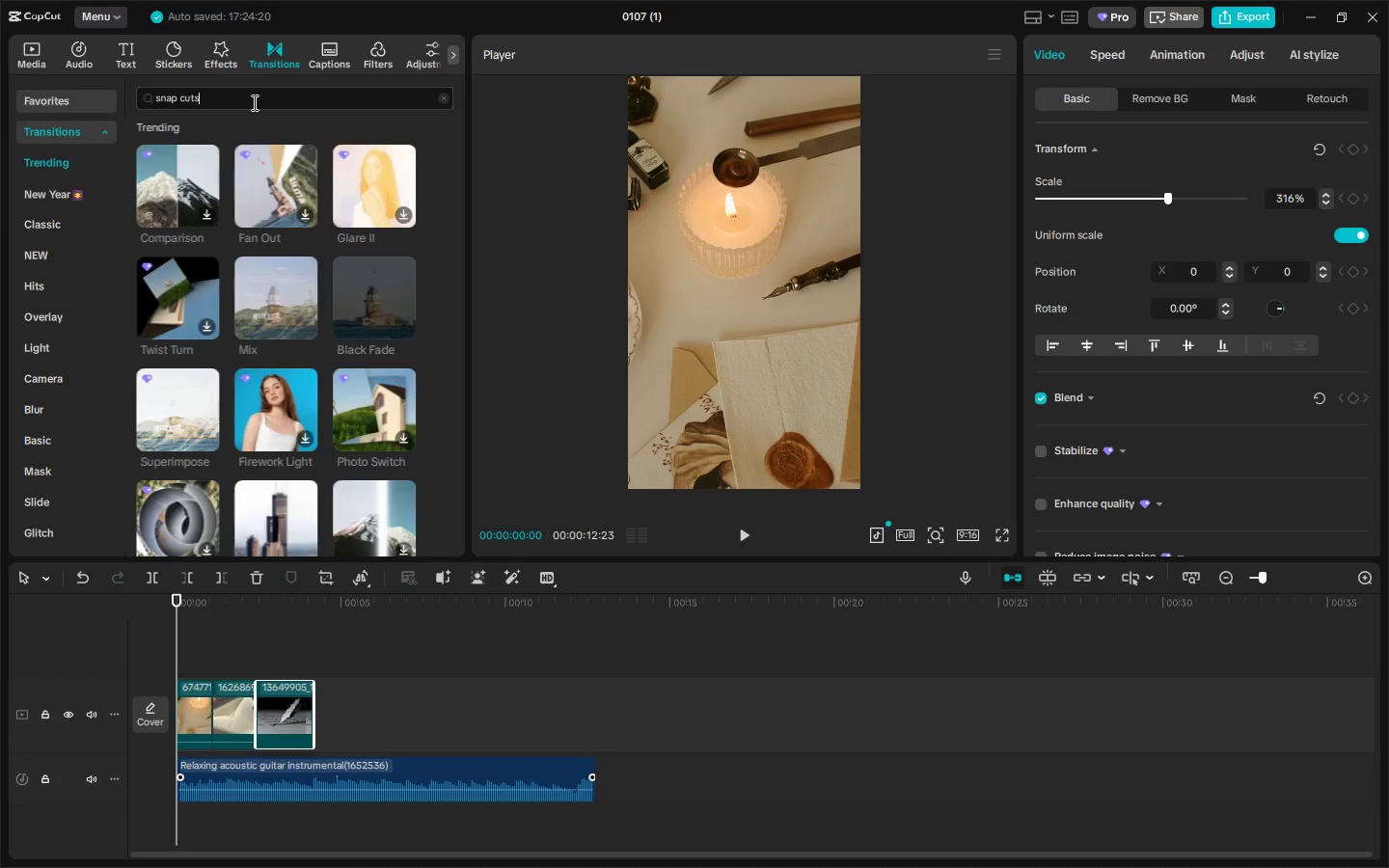 
key(Enter)
 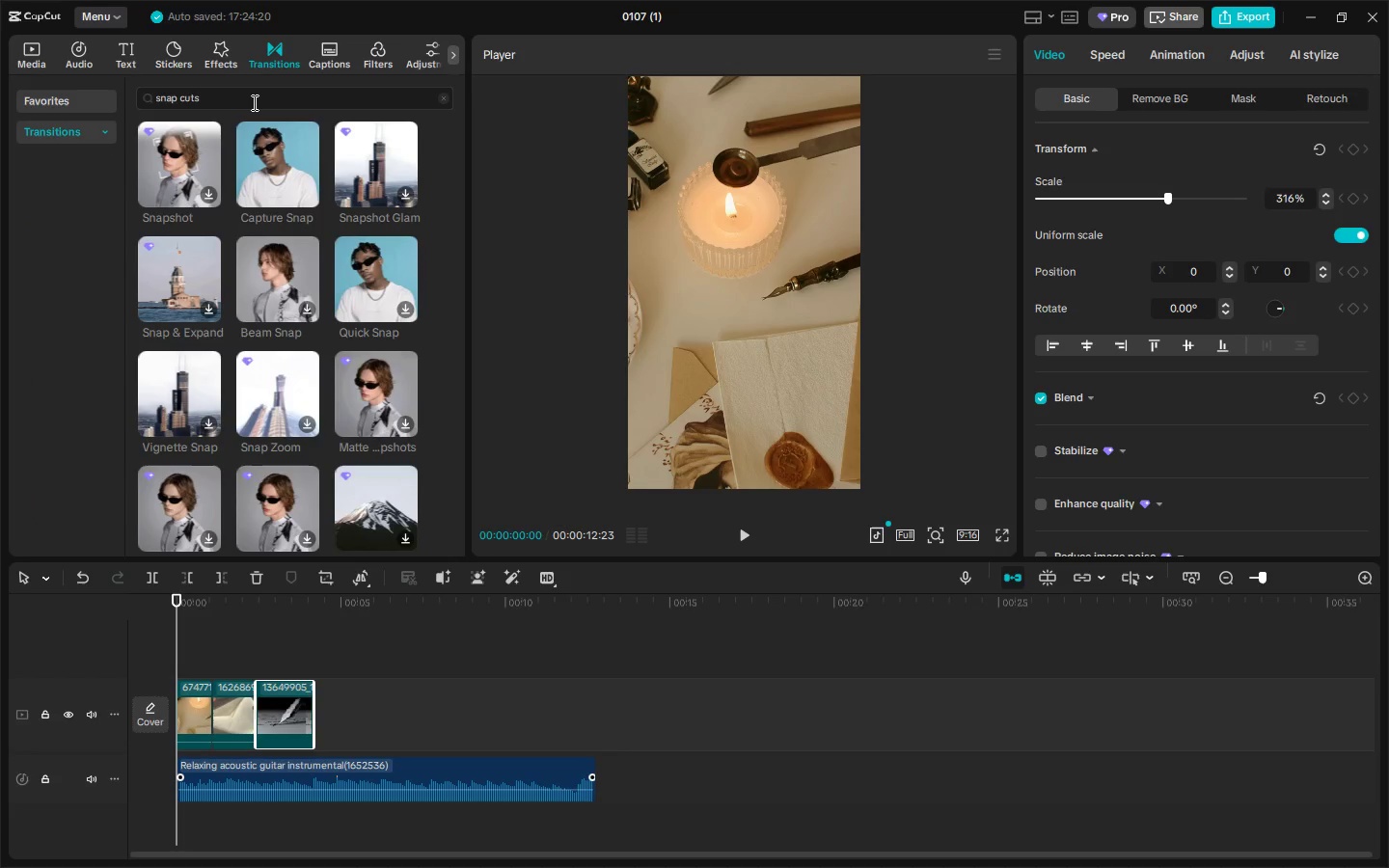 
mouse_move([262, 180])
 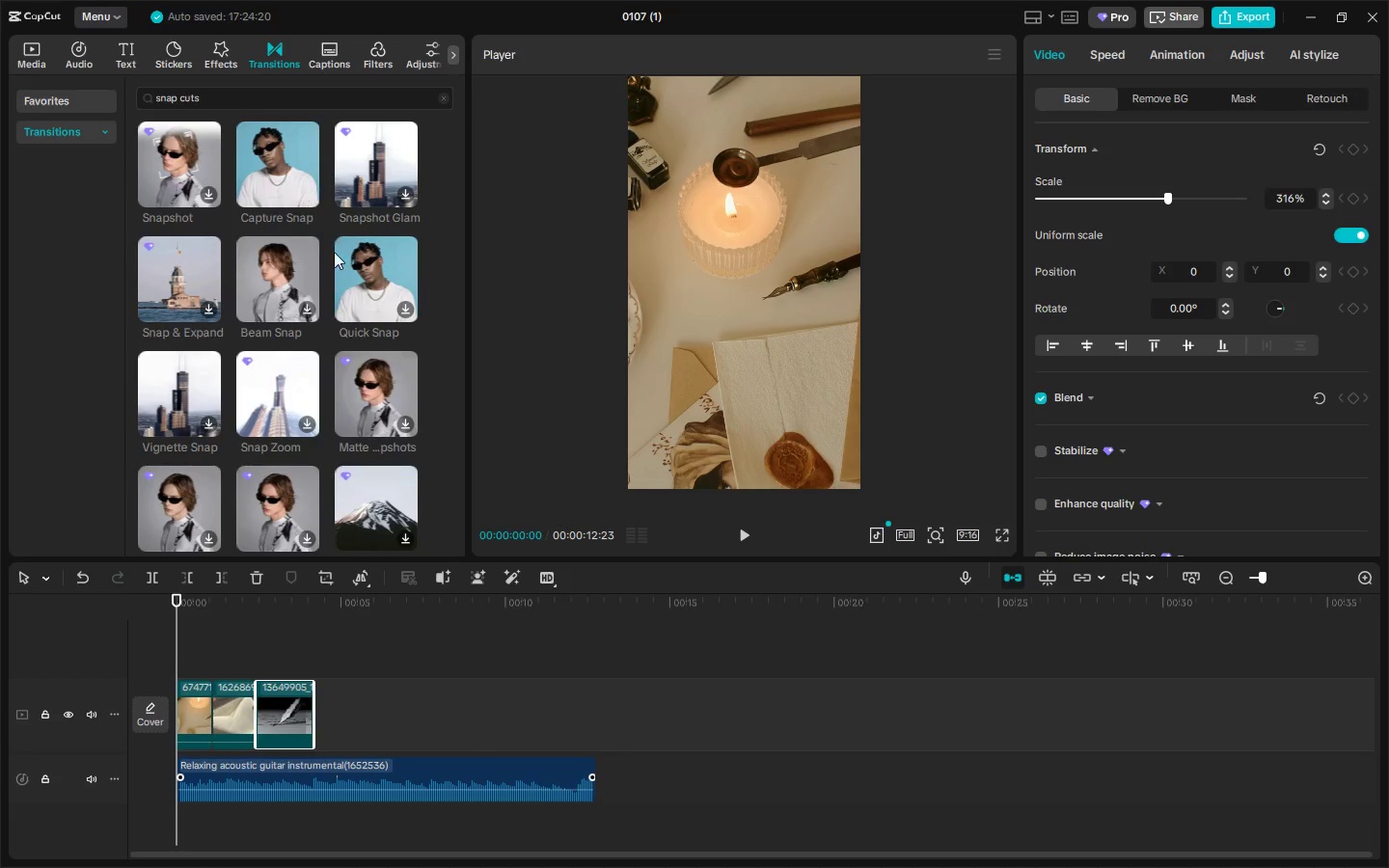 
wait(6.44)
 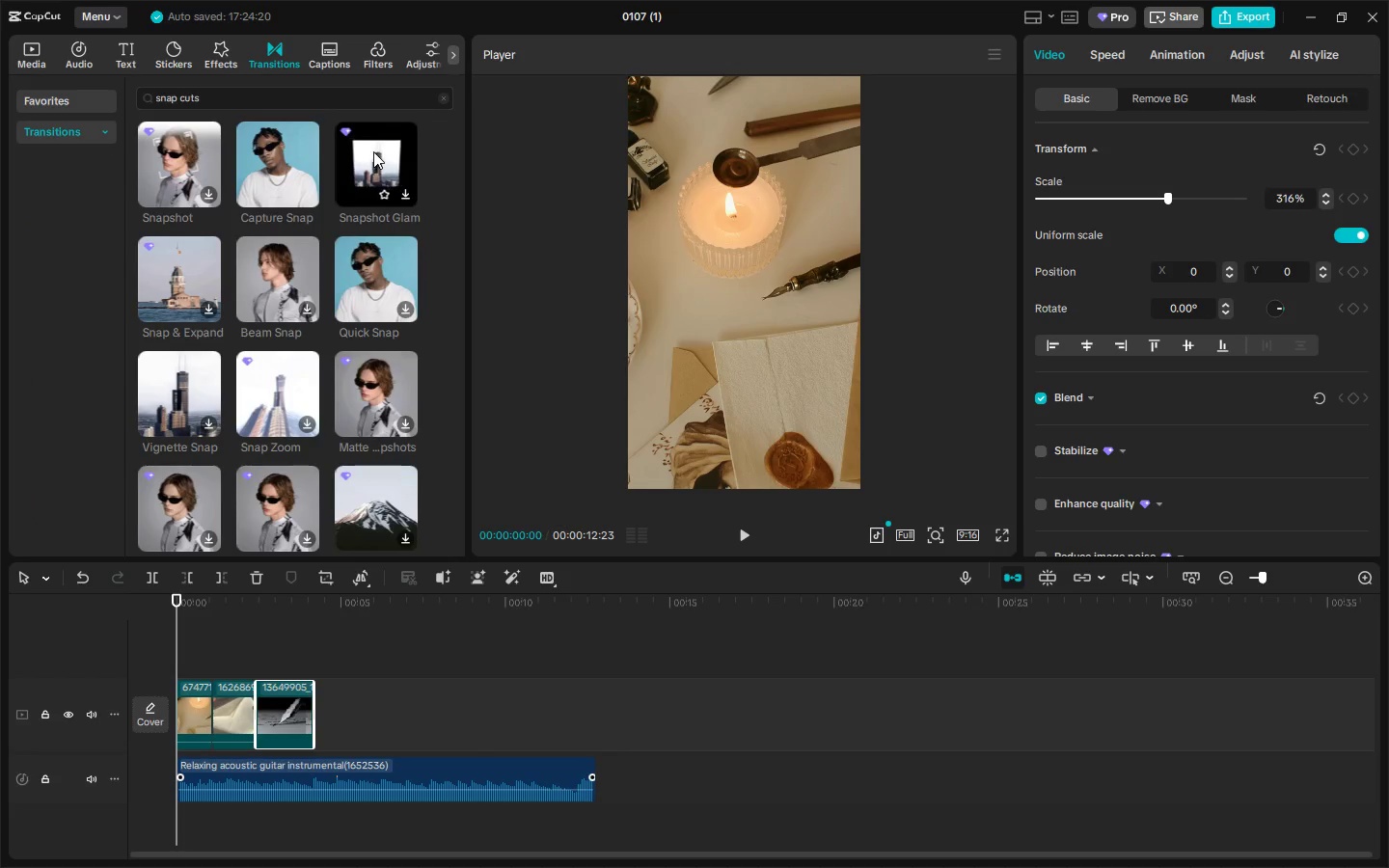 
left_click([180, 95])
 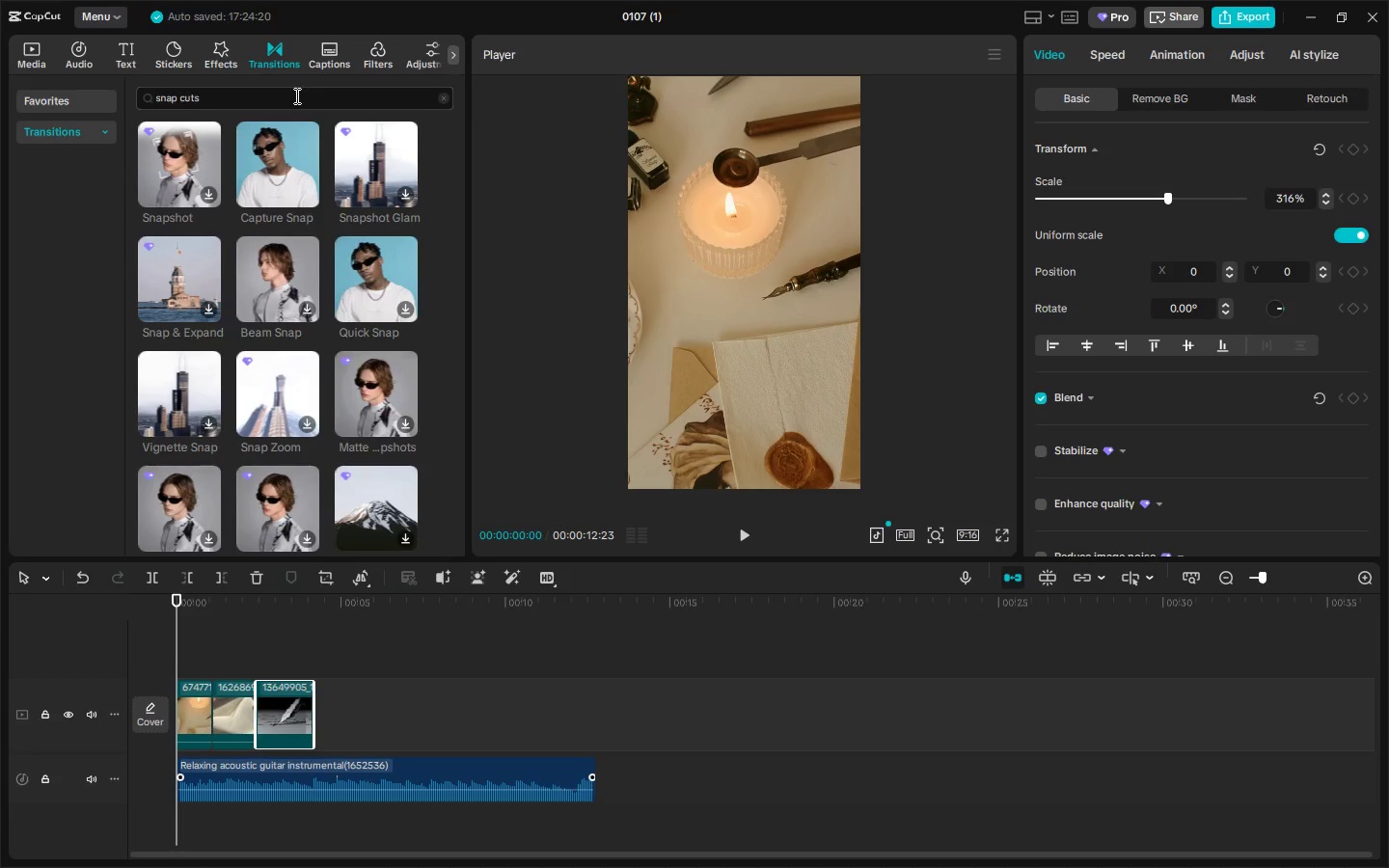 
key(Backspace)
 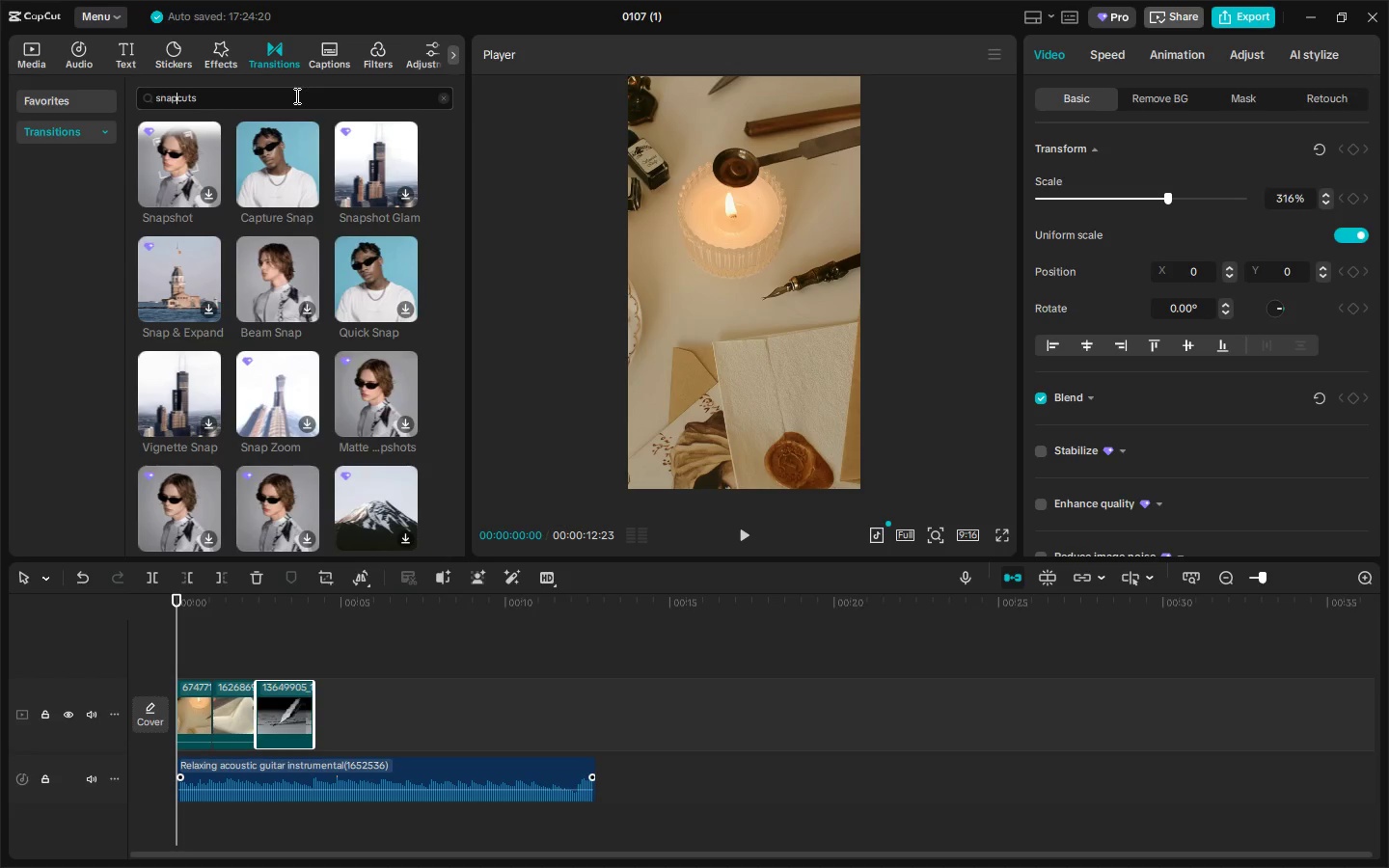 
key(Enter)
 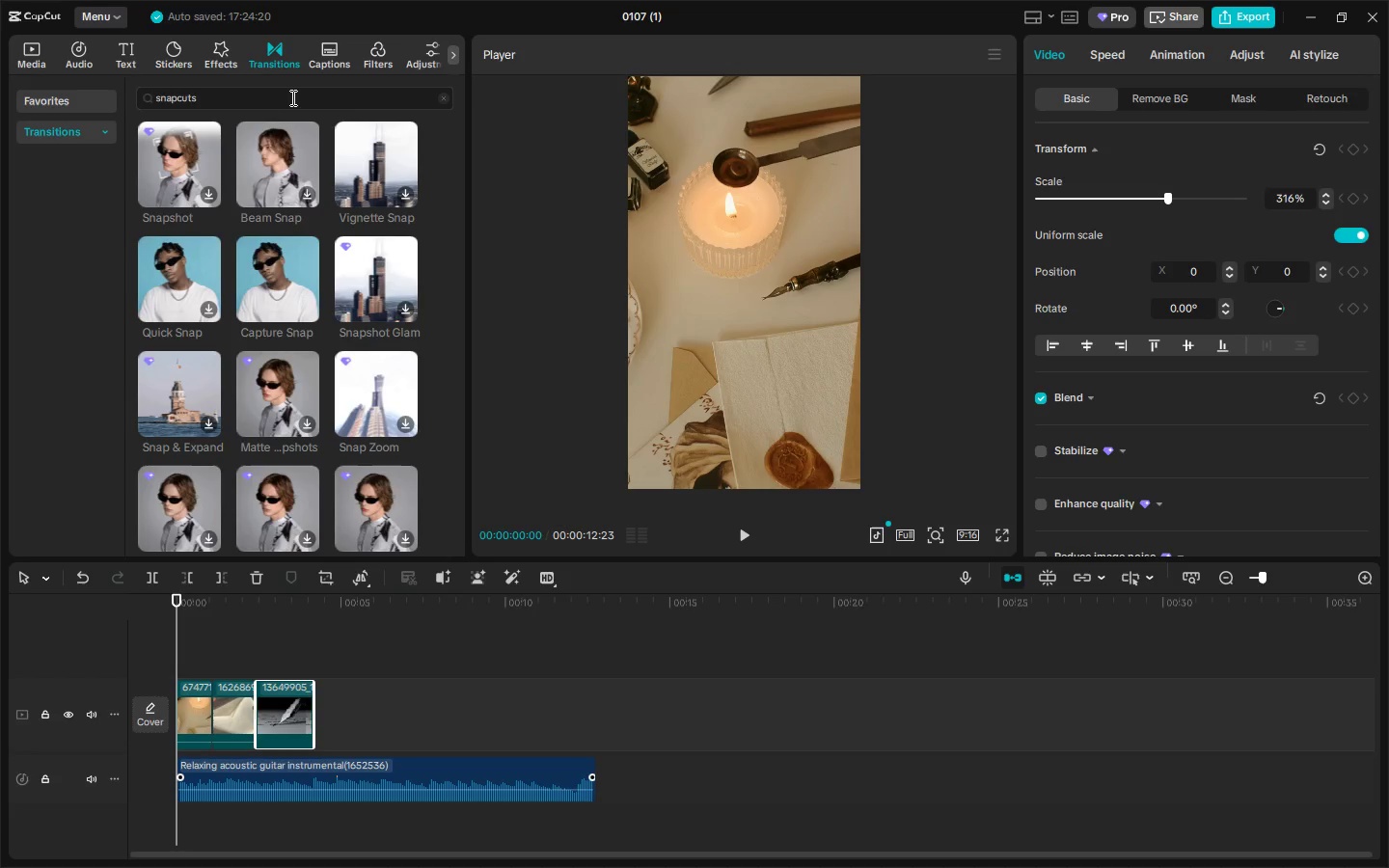 
scroll: coordinate [272, 309], scroll_direction: down, amount: 3.0
 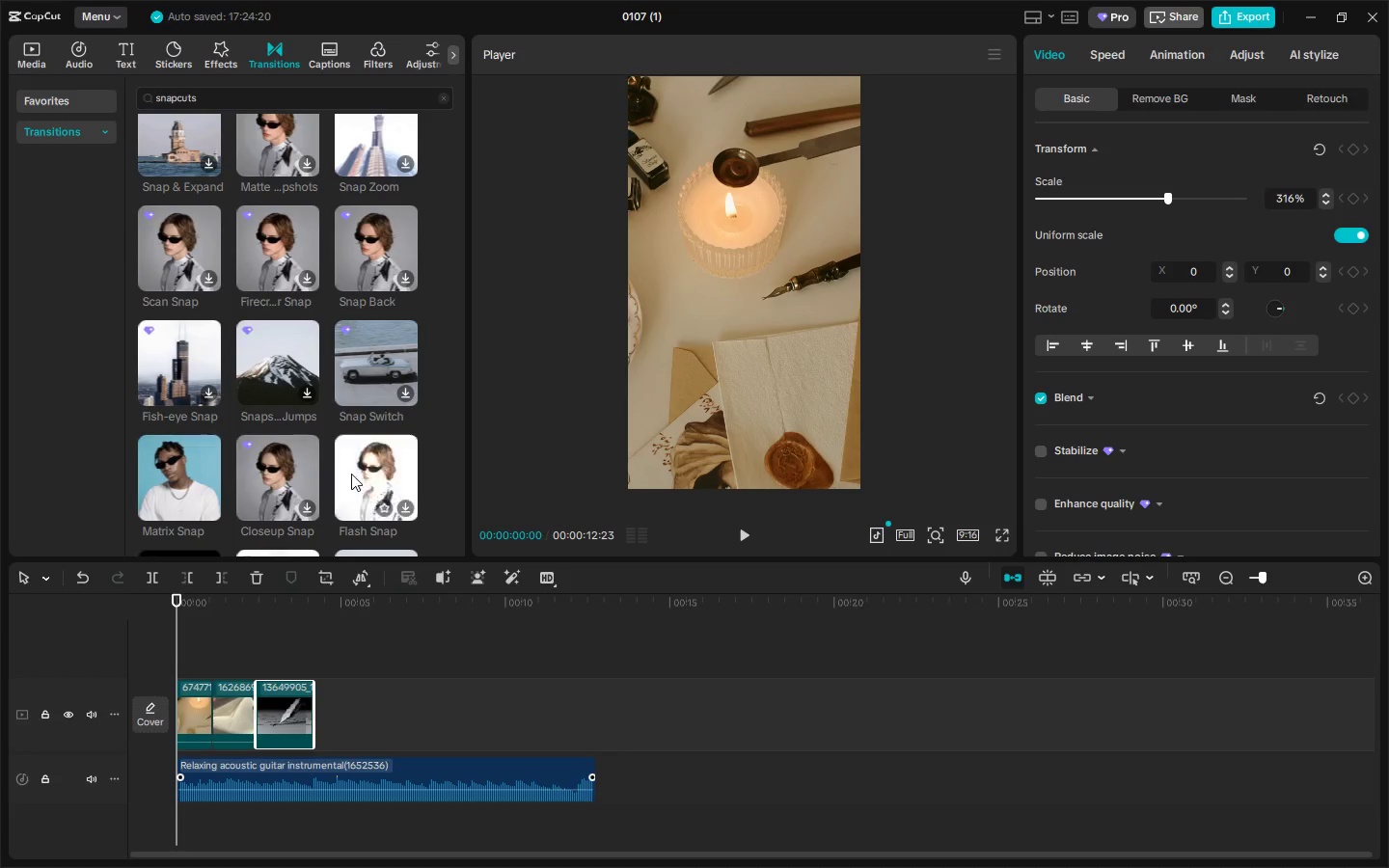 
wait(6.6)
 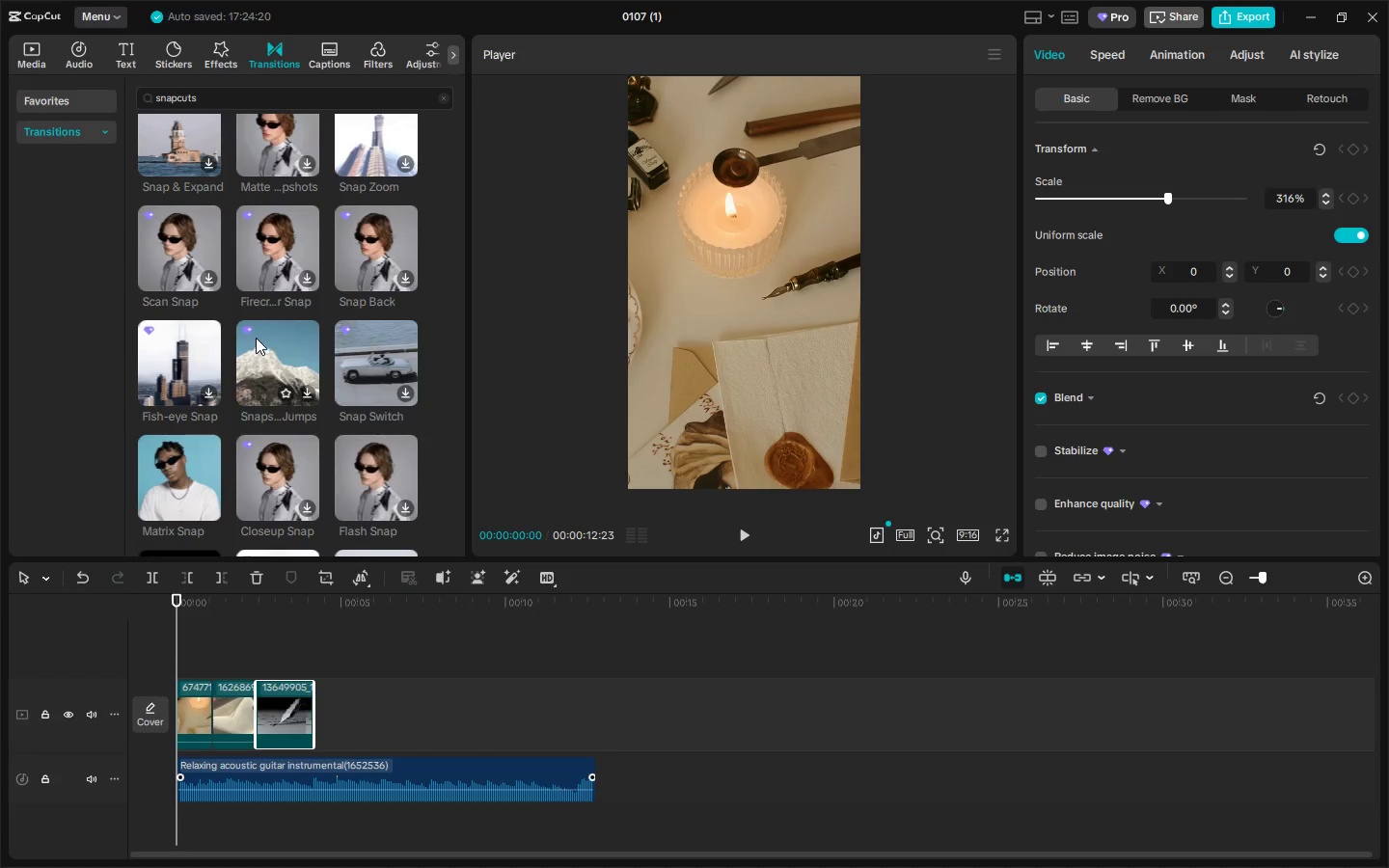 
scroll: coordinate [358, 447], scroll_direction: down, amount: 4.0
 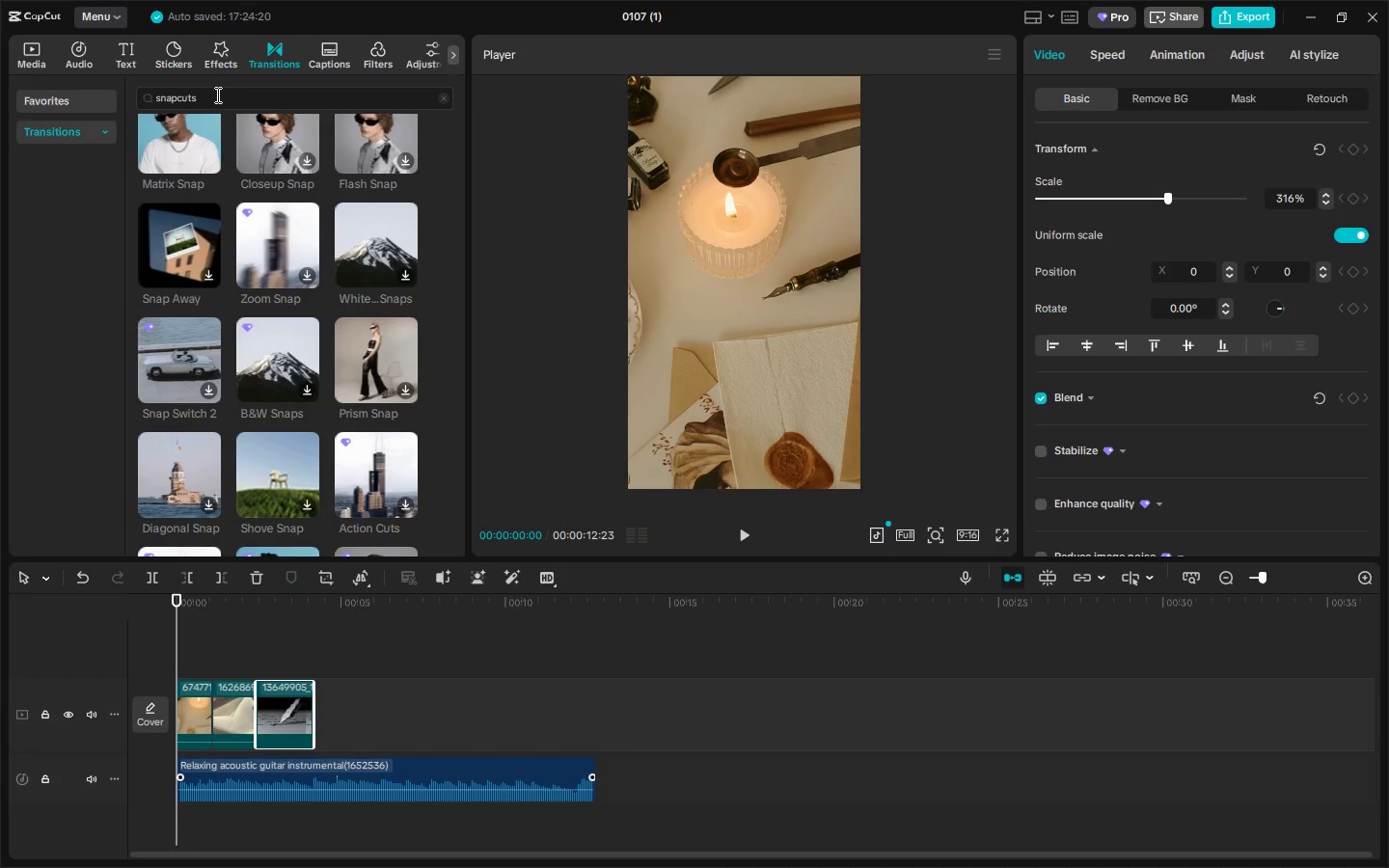 
key(Alt+AltLeft)
 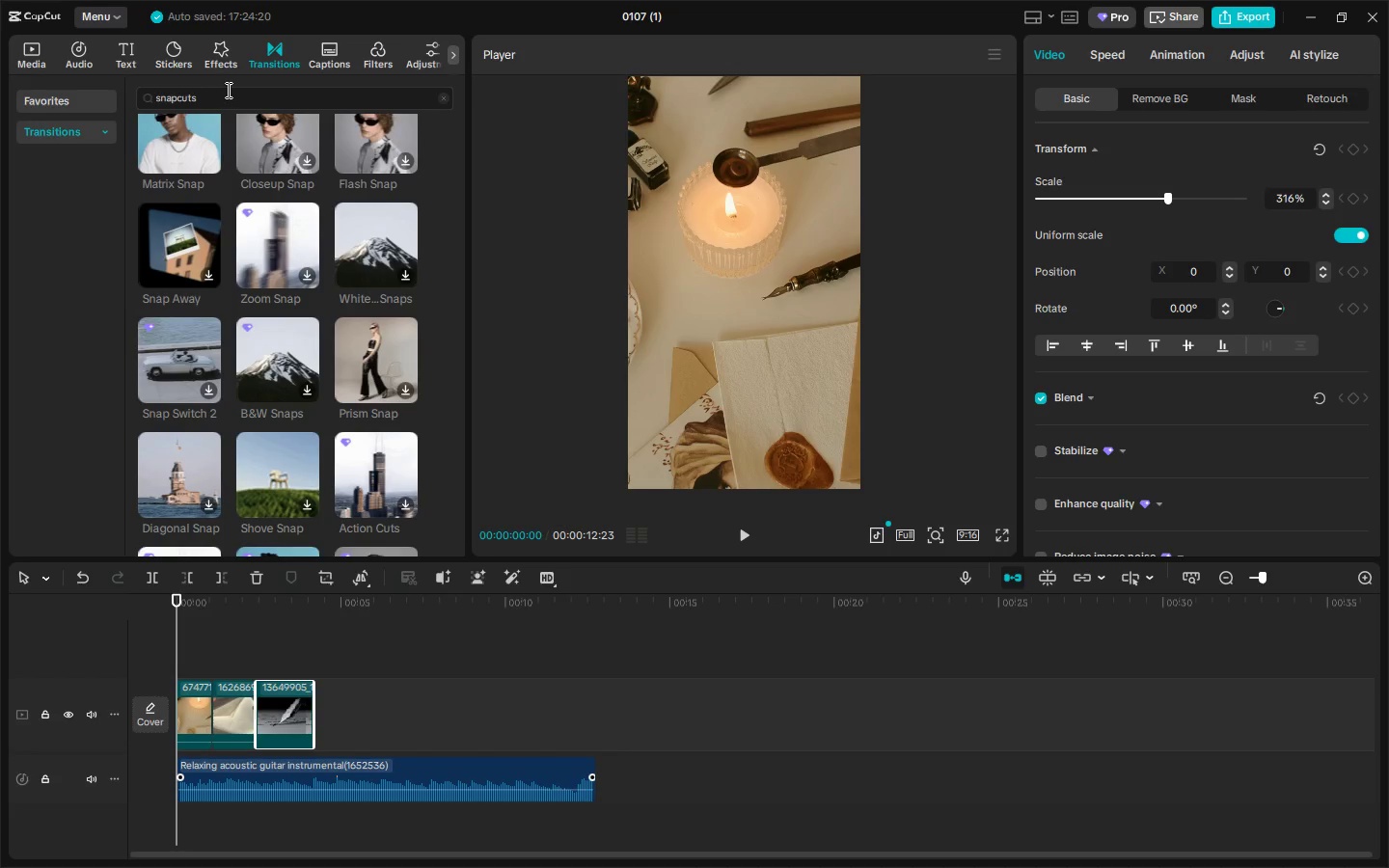 
key(Alt+Tab)